 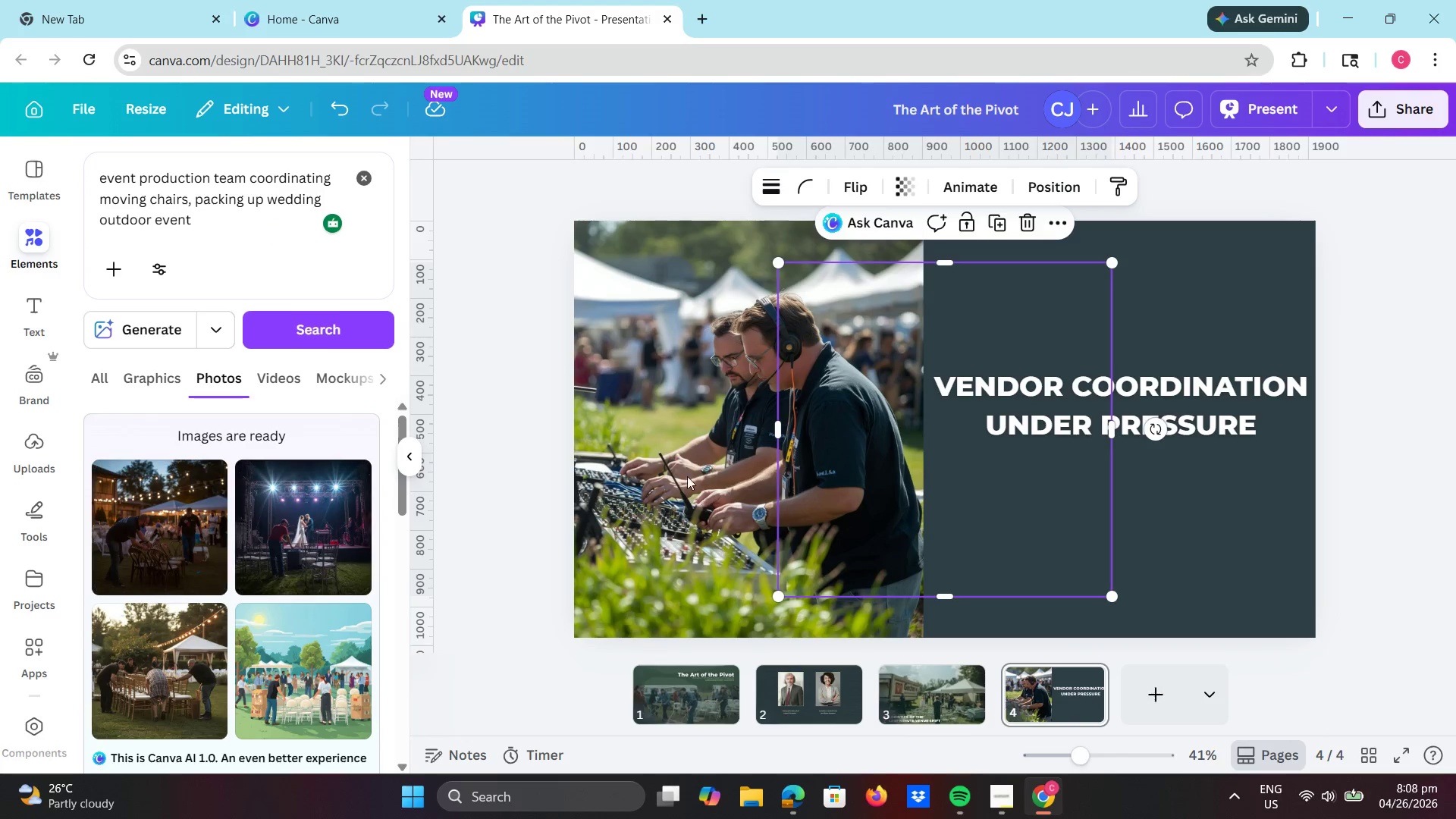 
left_click([725, 504])
 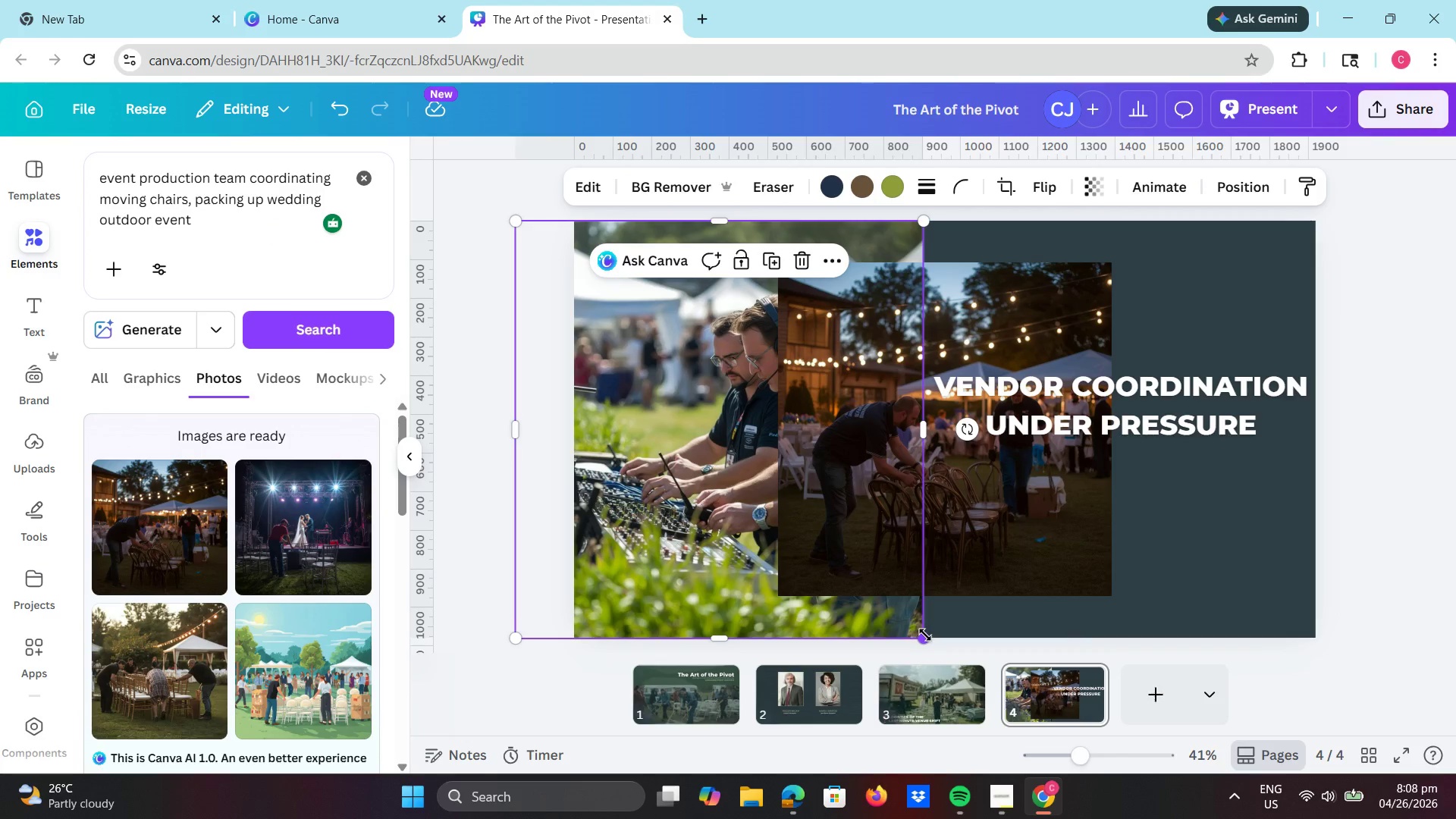 
left_click([1006, 510])
 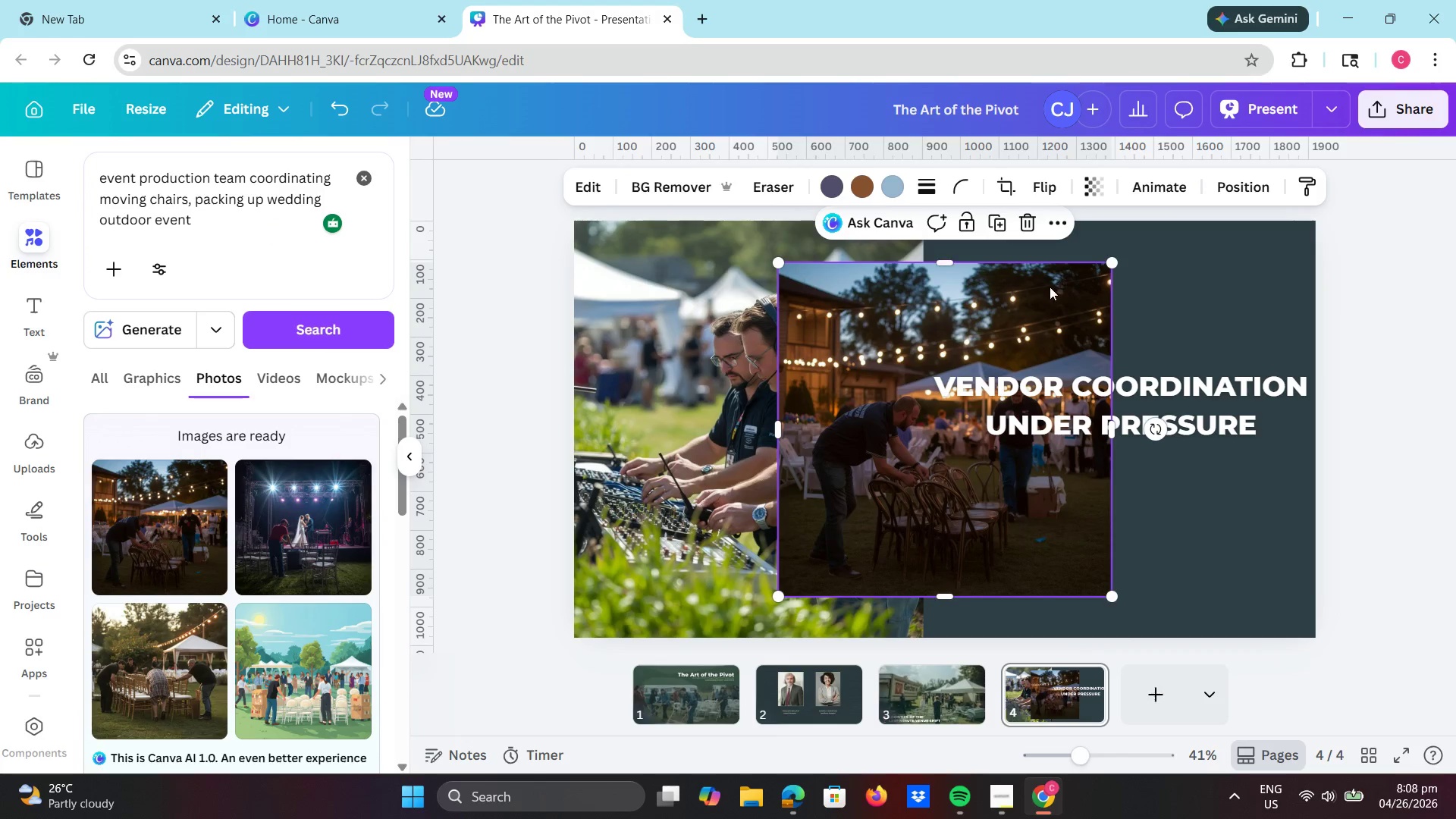 
left_click([1023, 224])
 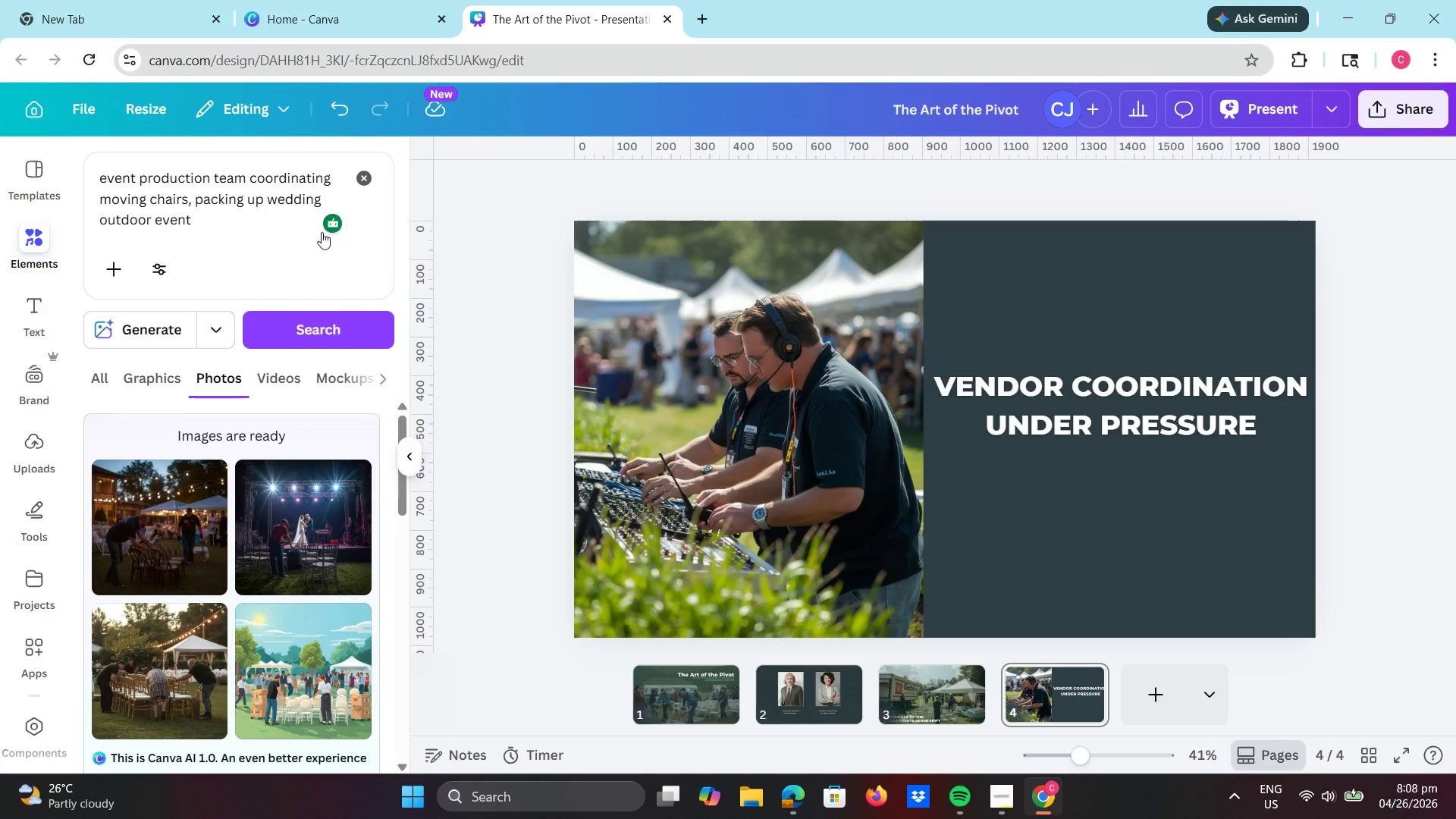 
left_click([231, 230])
 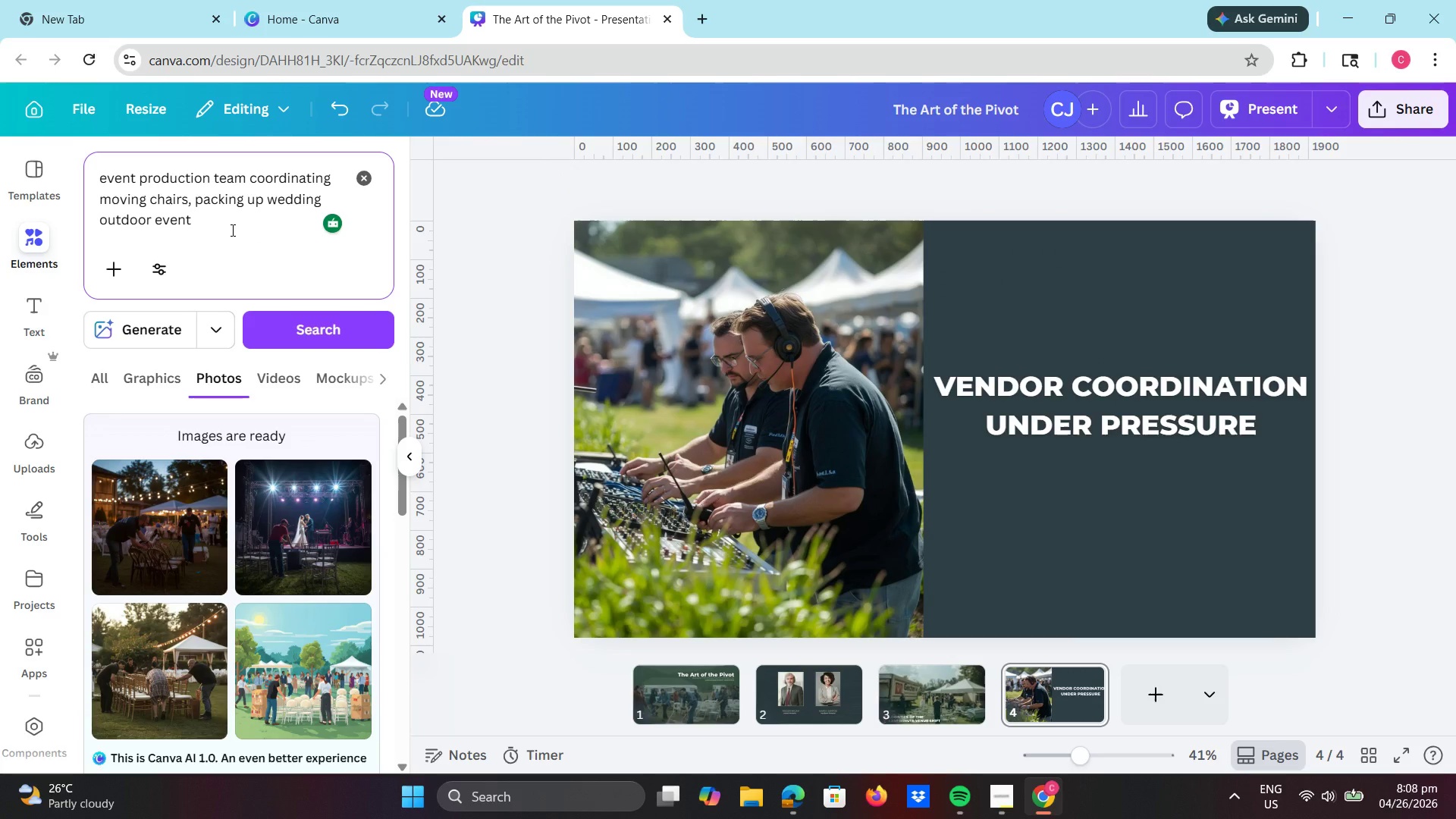 
type( morning)
 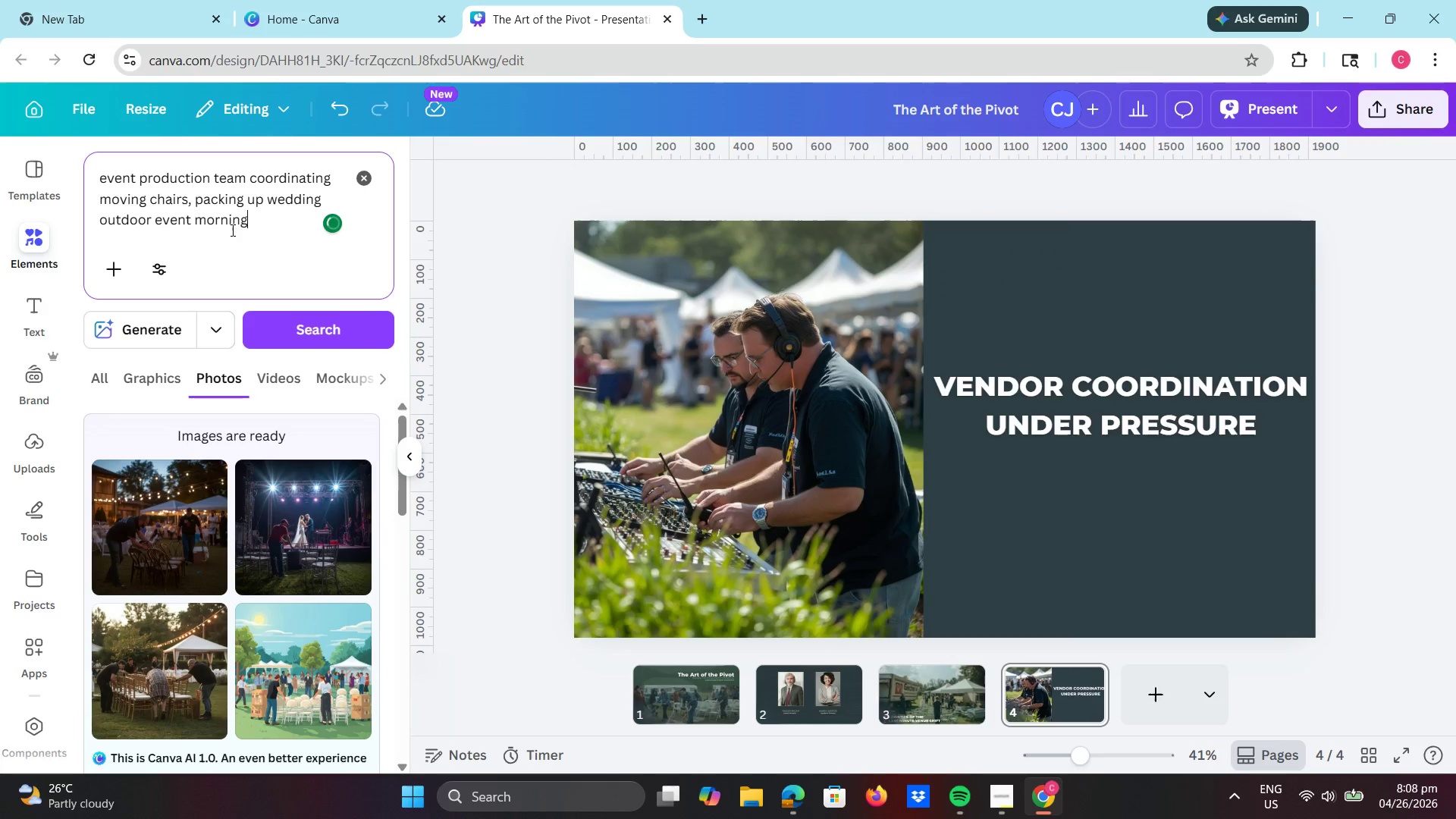 
key(Enter)
 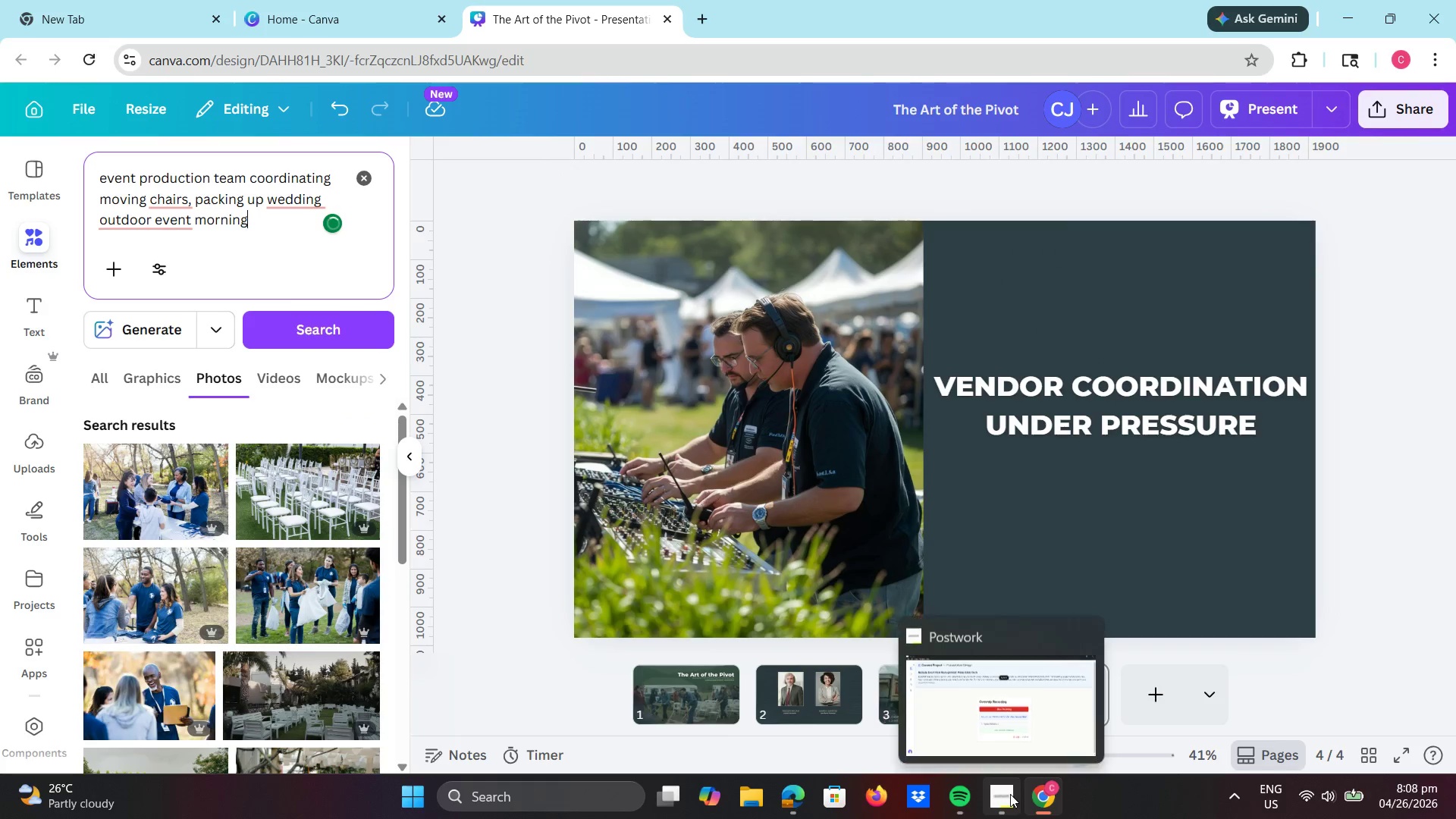 
left_click([135, 333])
 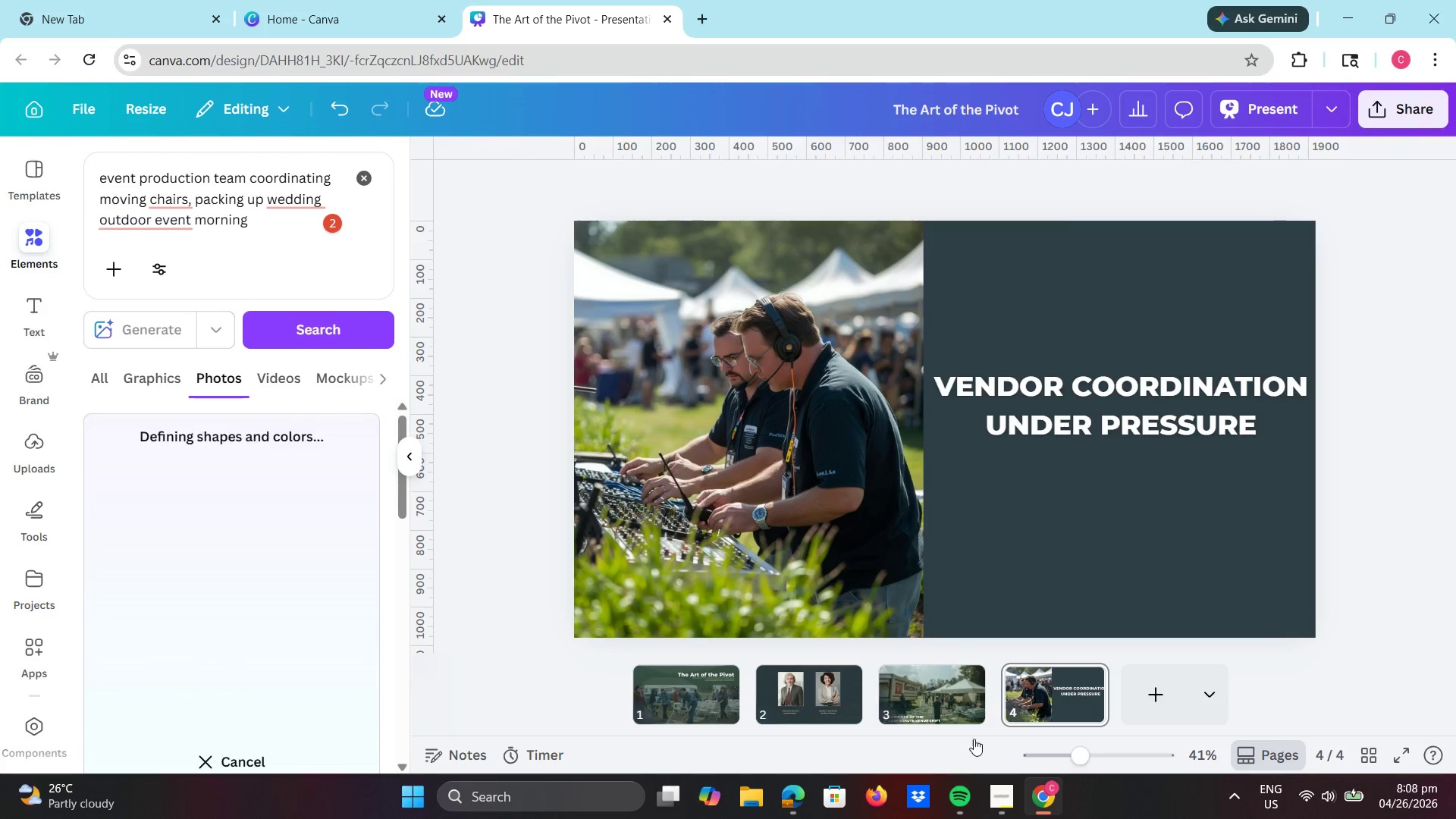 
left_click([996, 799])